 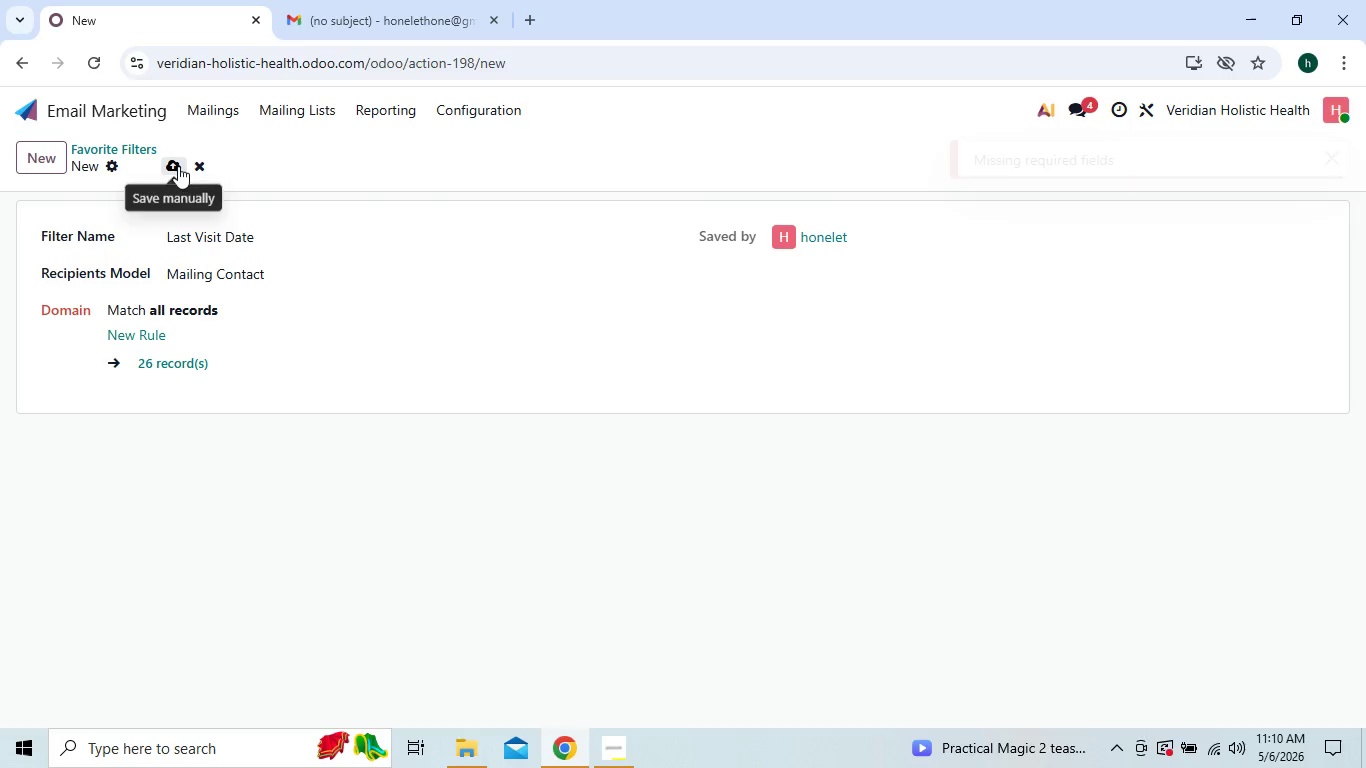 
left_click([211, 117])
 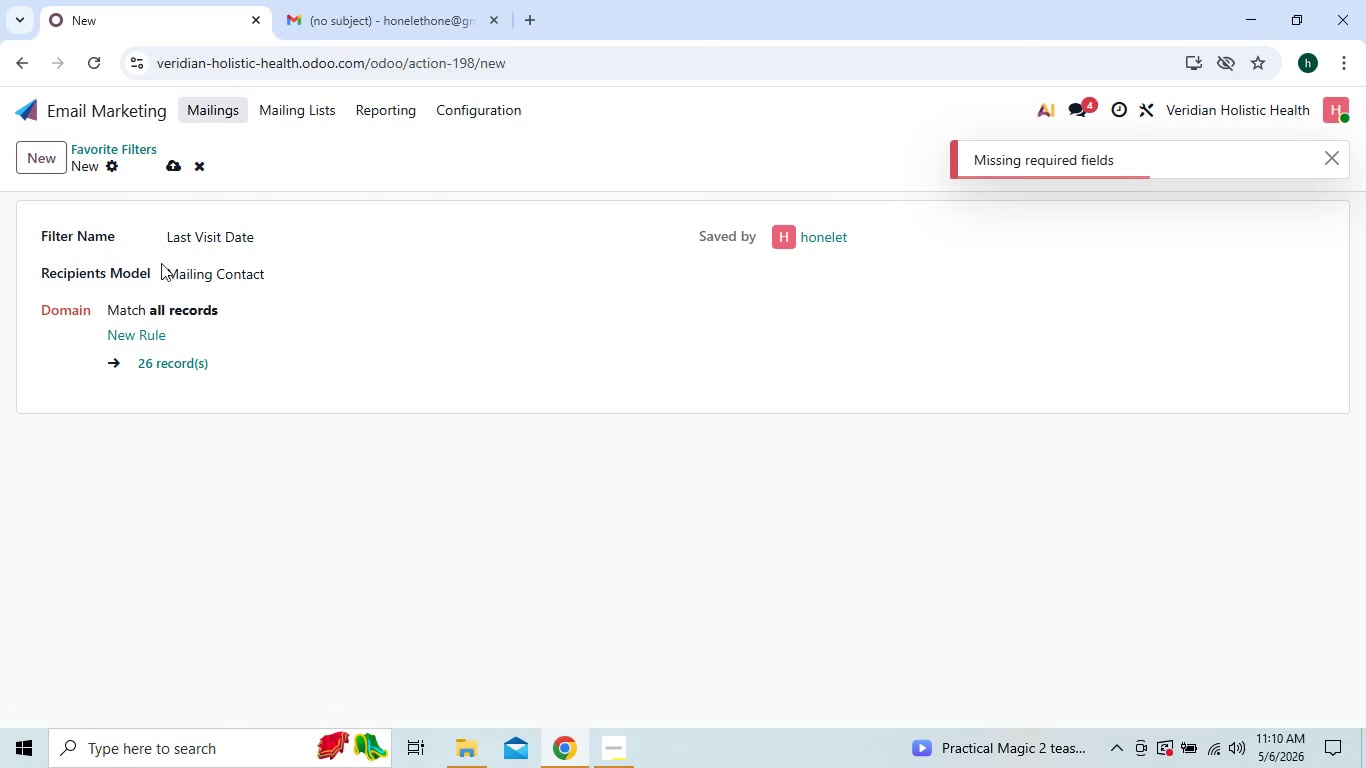 
left_click([164, 302])
 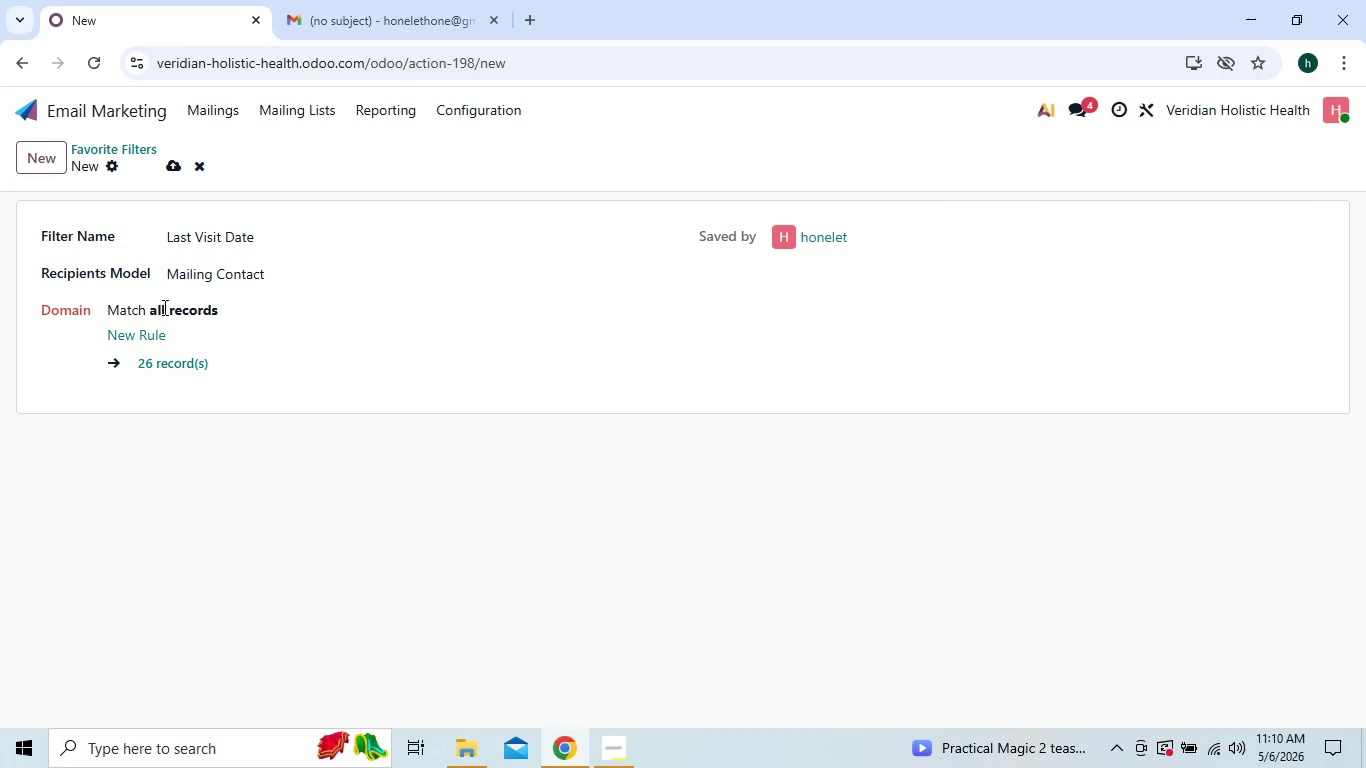 
left_click([155, 338])
 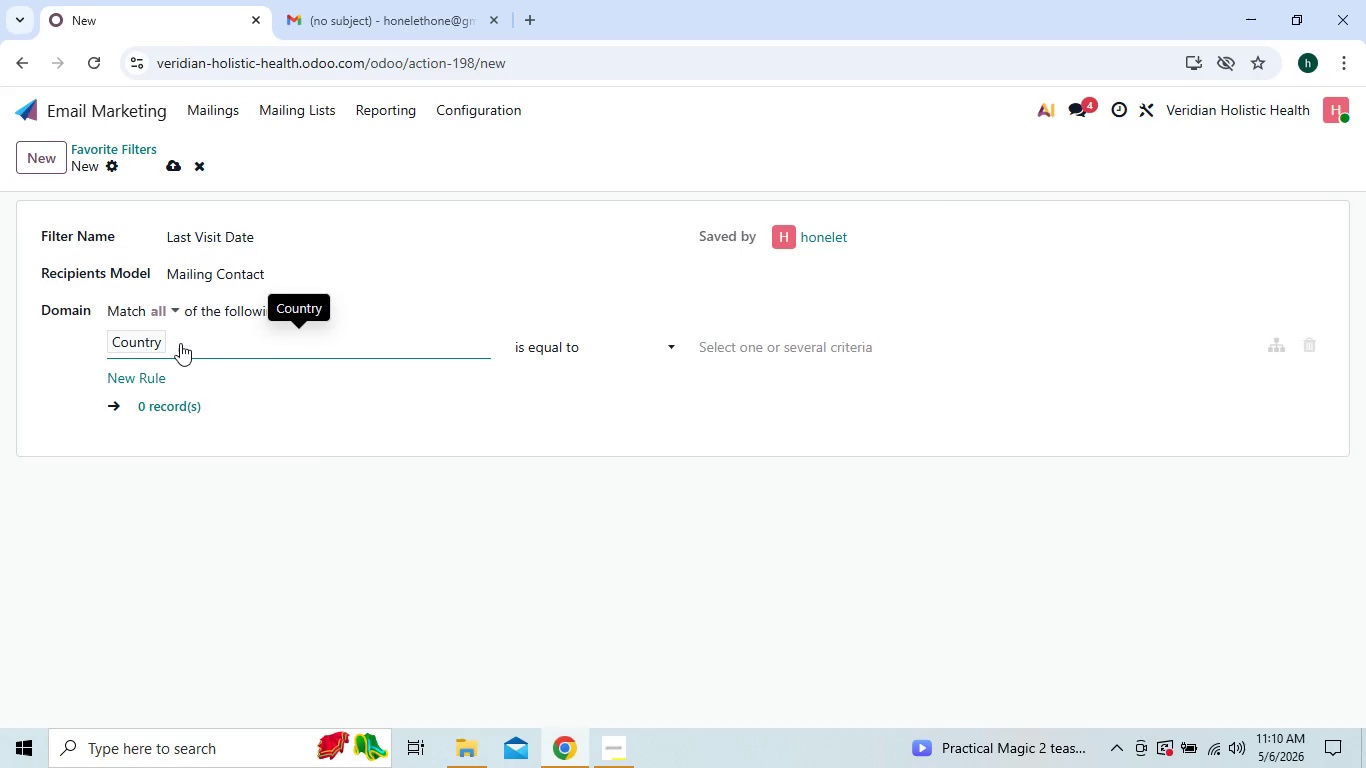 
wait(7.42)
 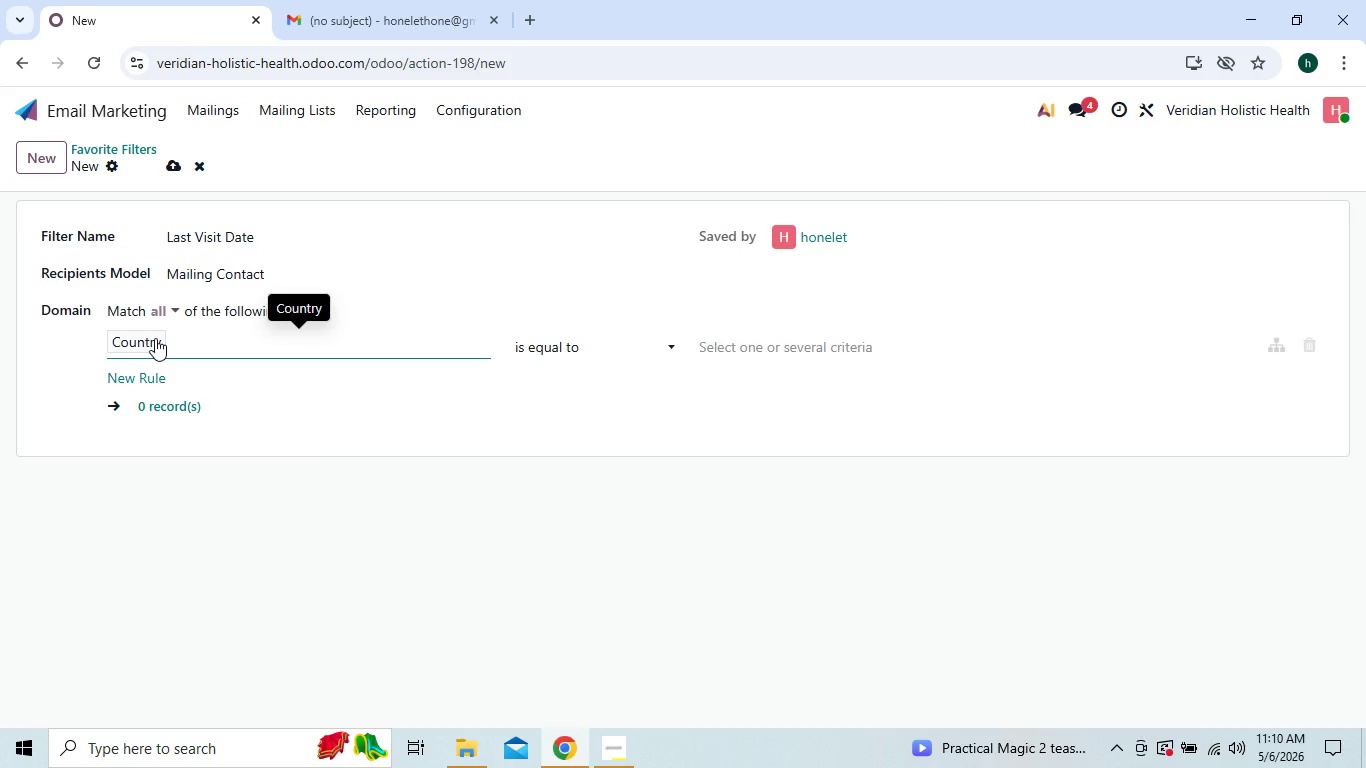 
left_click([205, 346])
 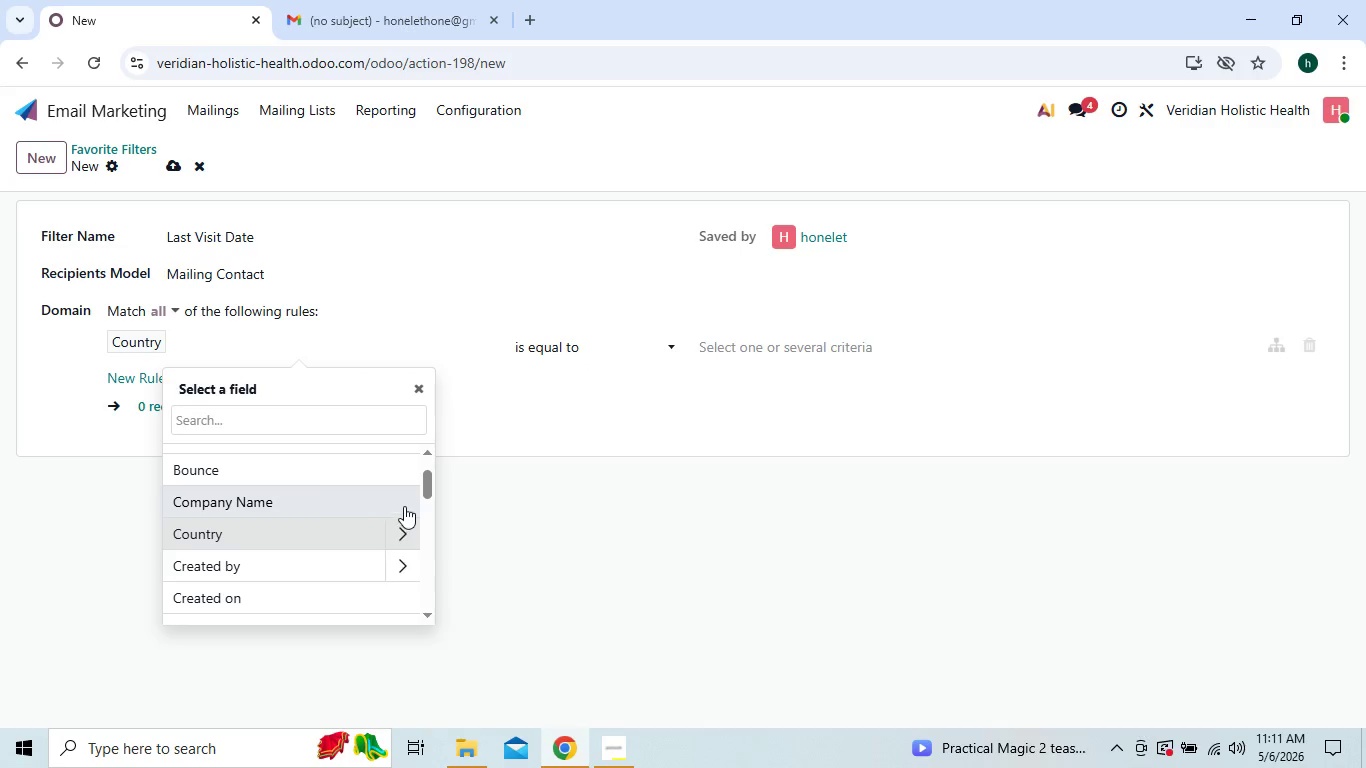 
left_click_drag(start_coordinate=[423, 489], to_coordinate=[424, 521])
 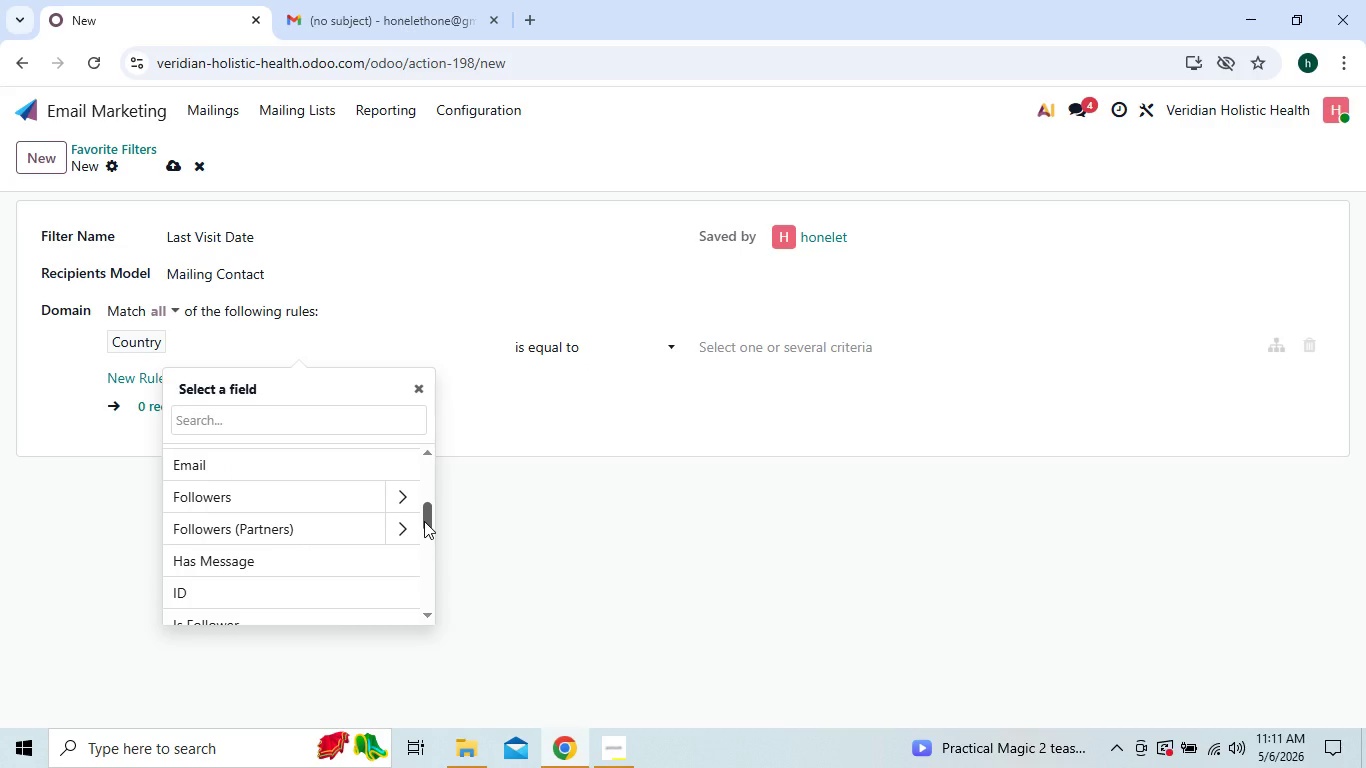 
left_click_drag(start_coordinate=[424, 521], to_coordinate=[422, 587])
 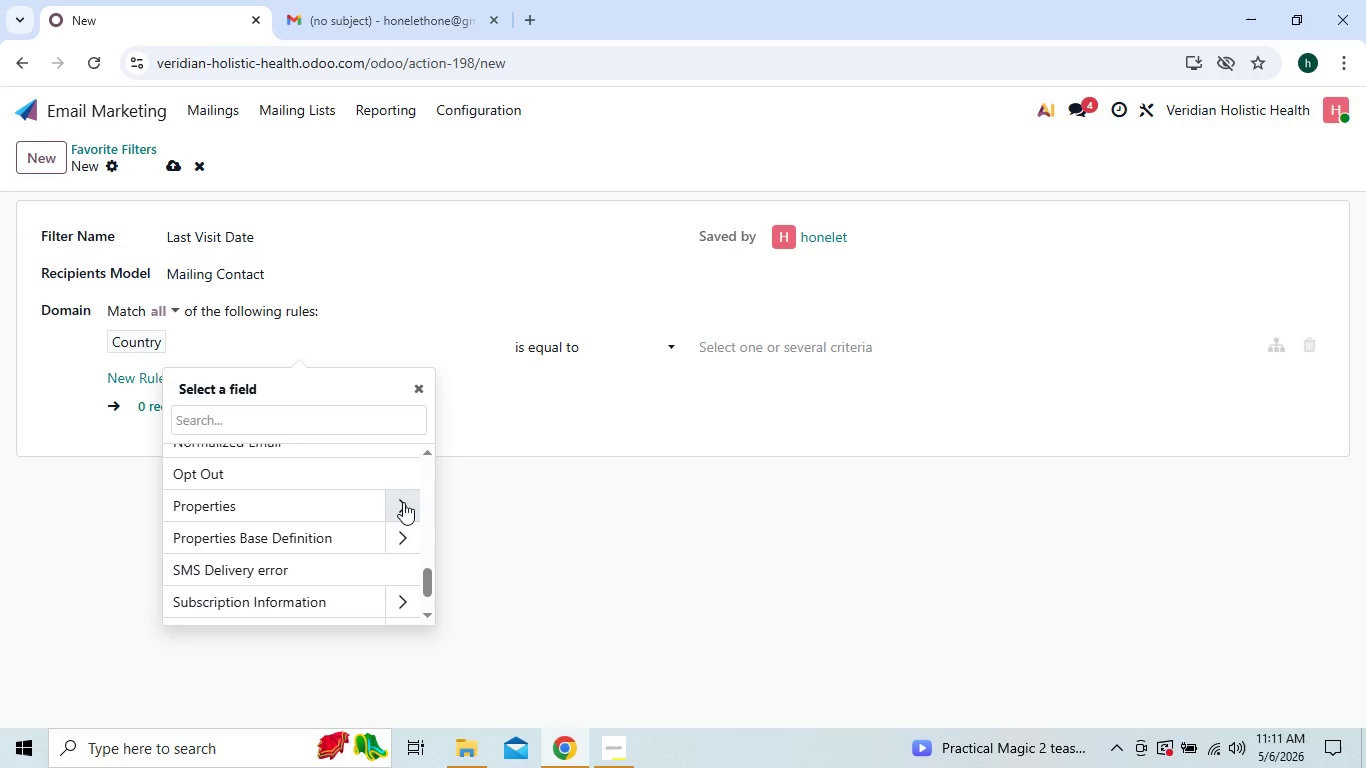 
left_click([403, 500])
 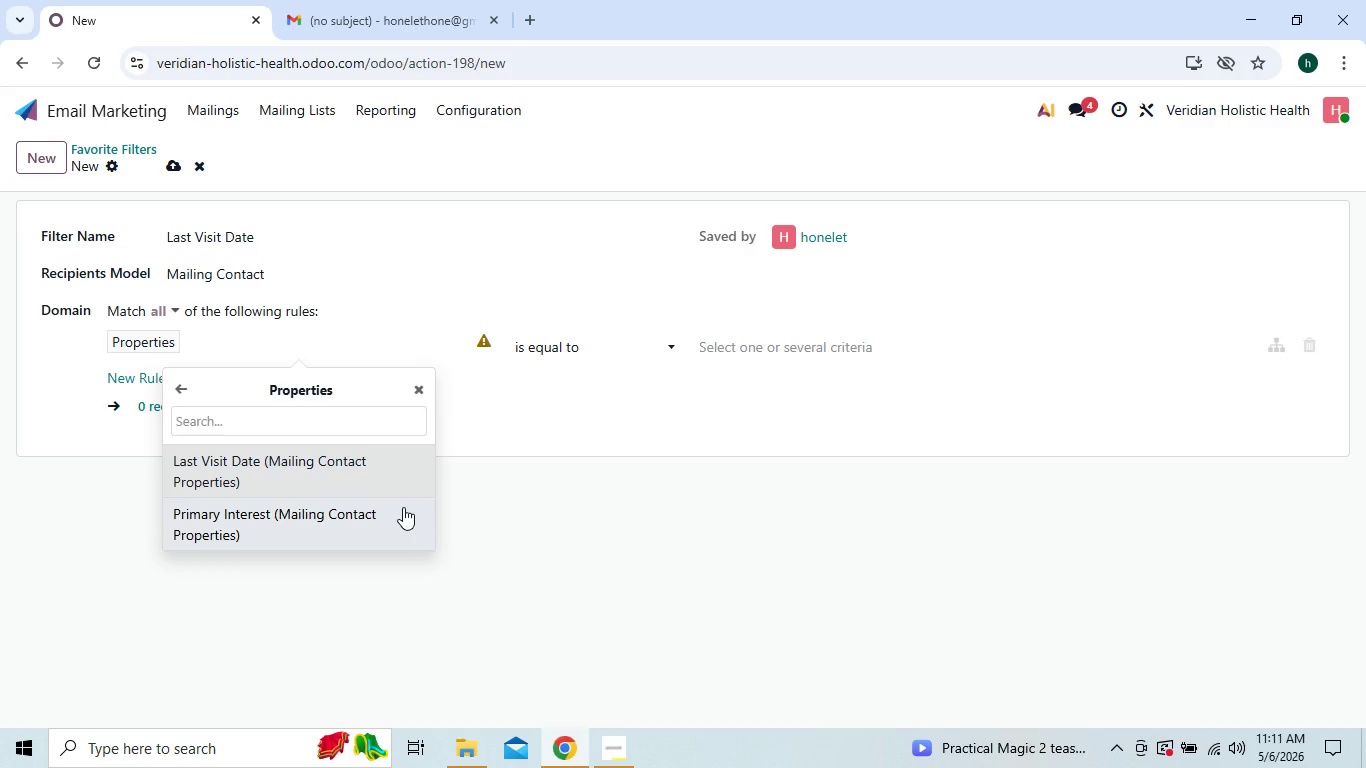 
wait(5.48)
 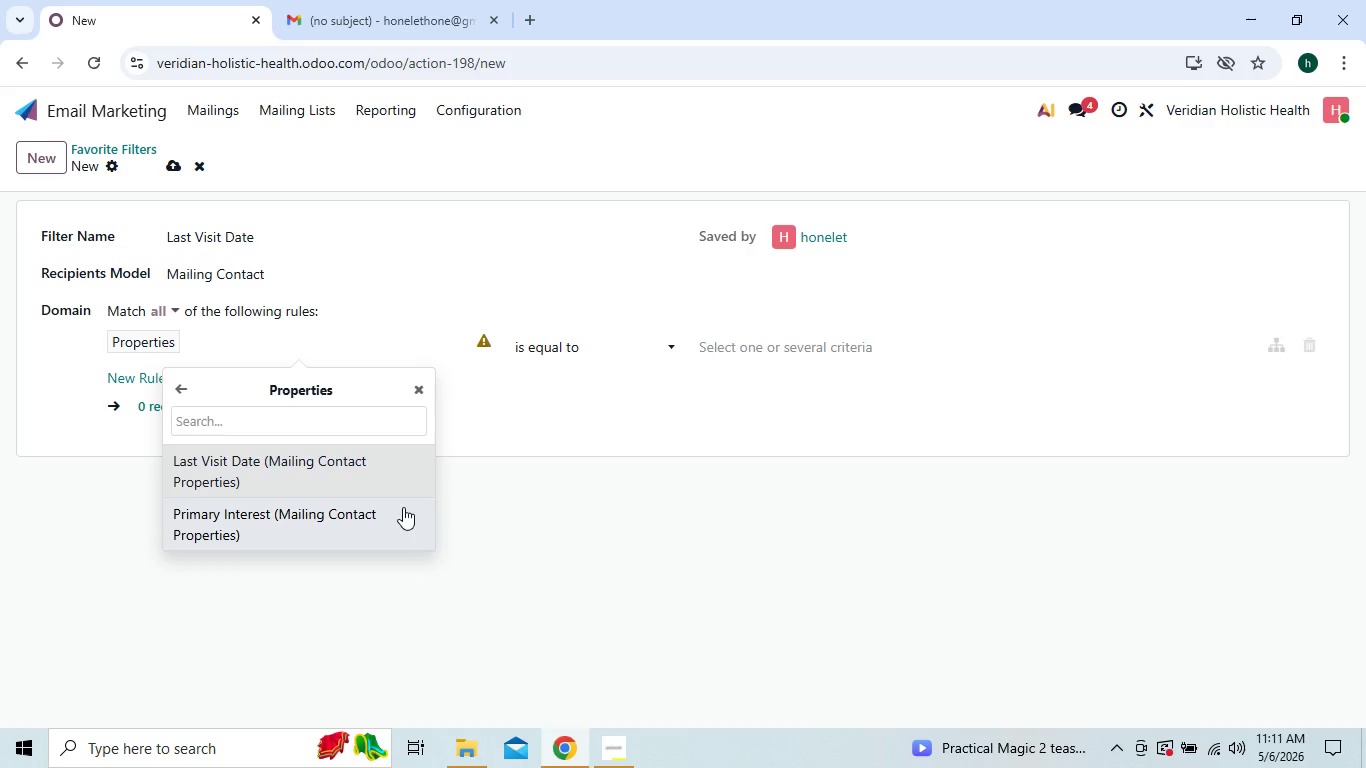 
left_click([343, 476])
 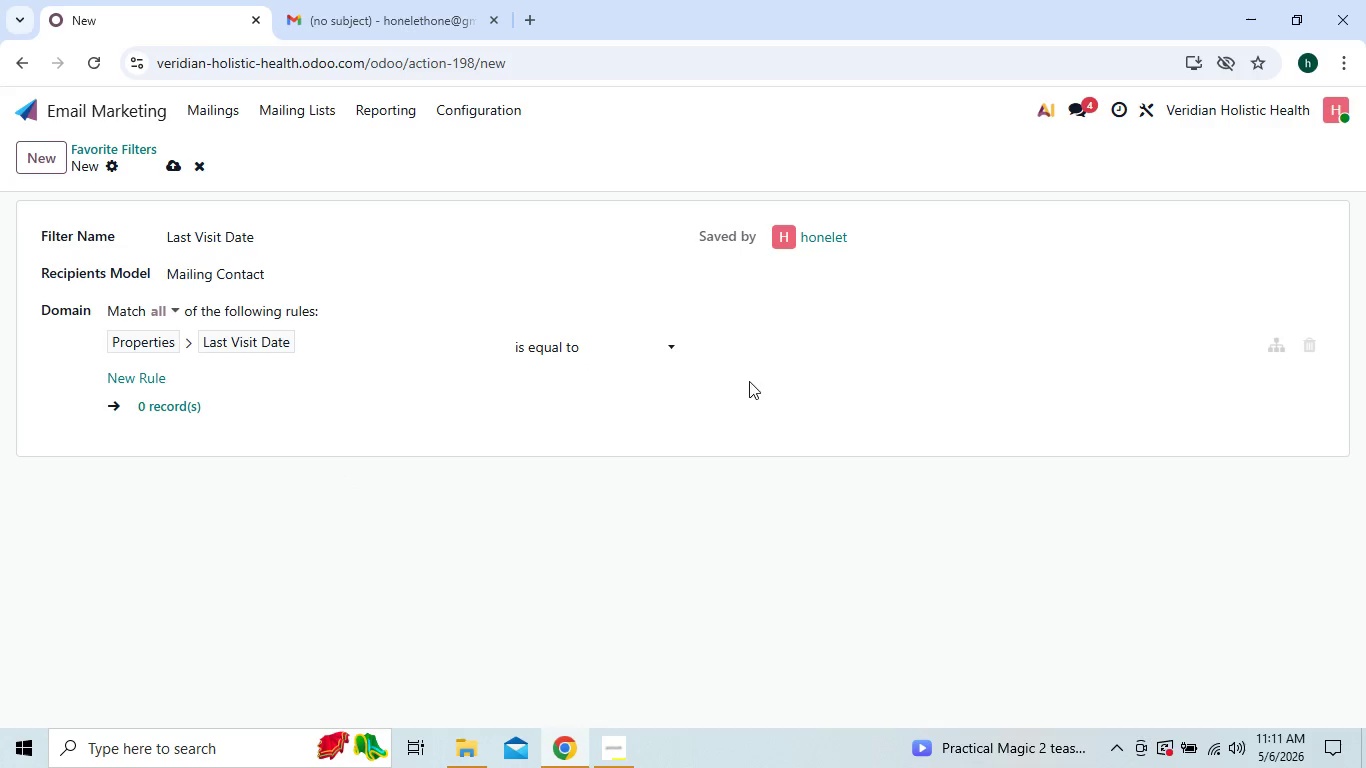 
wait(5.47)
 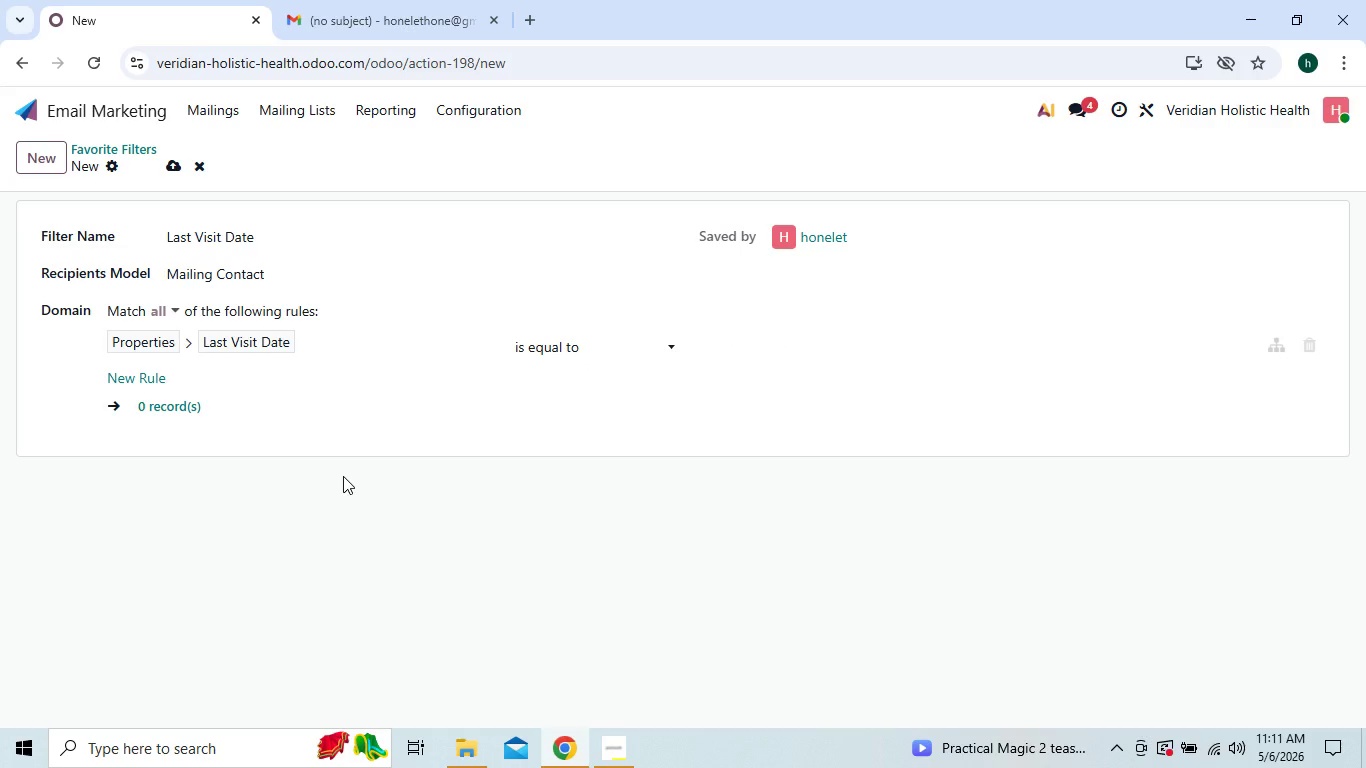 
left_click([842, 345])
 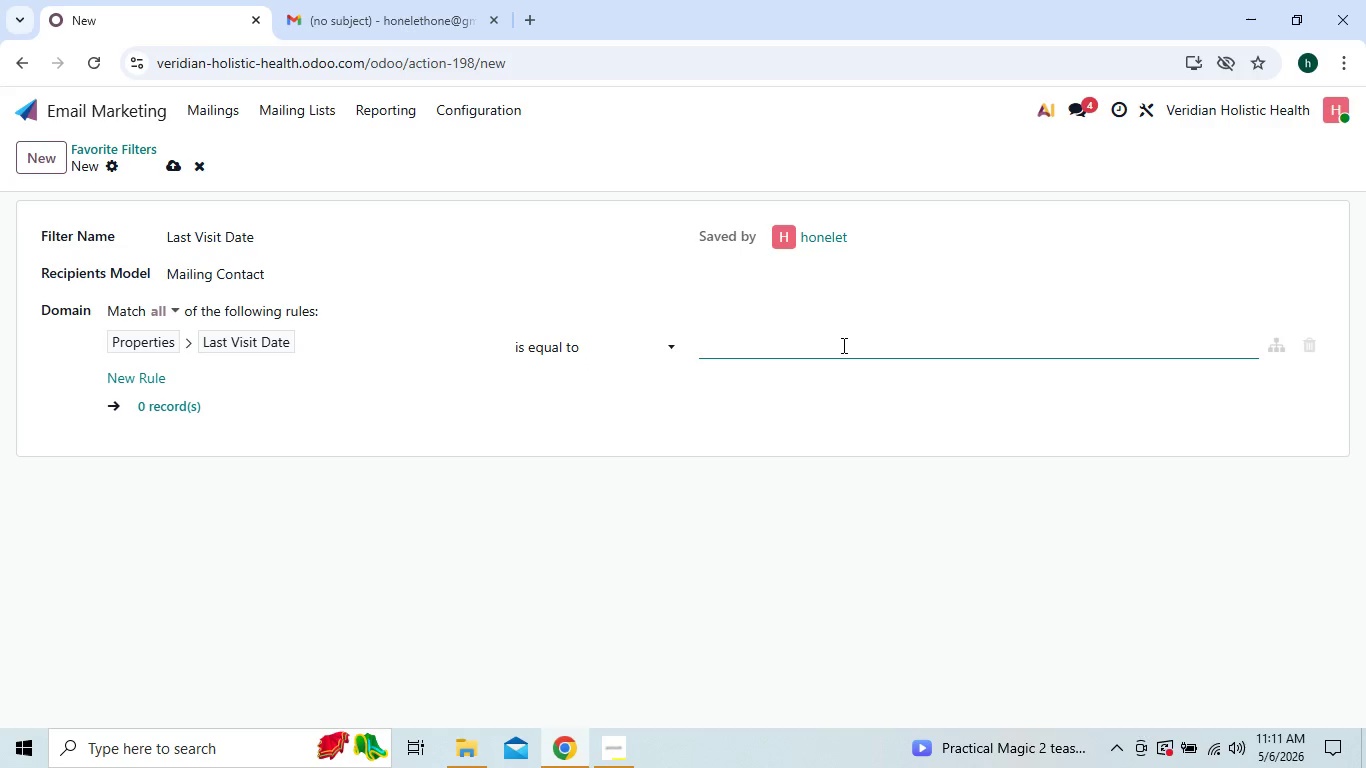 
wait(6.47)
 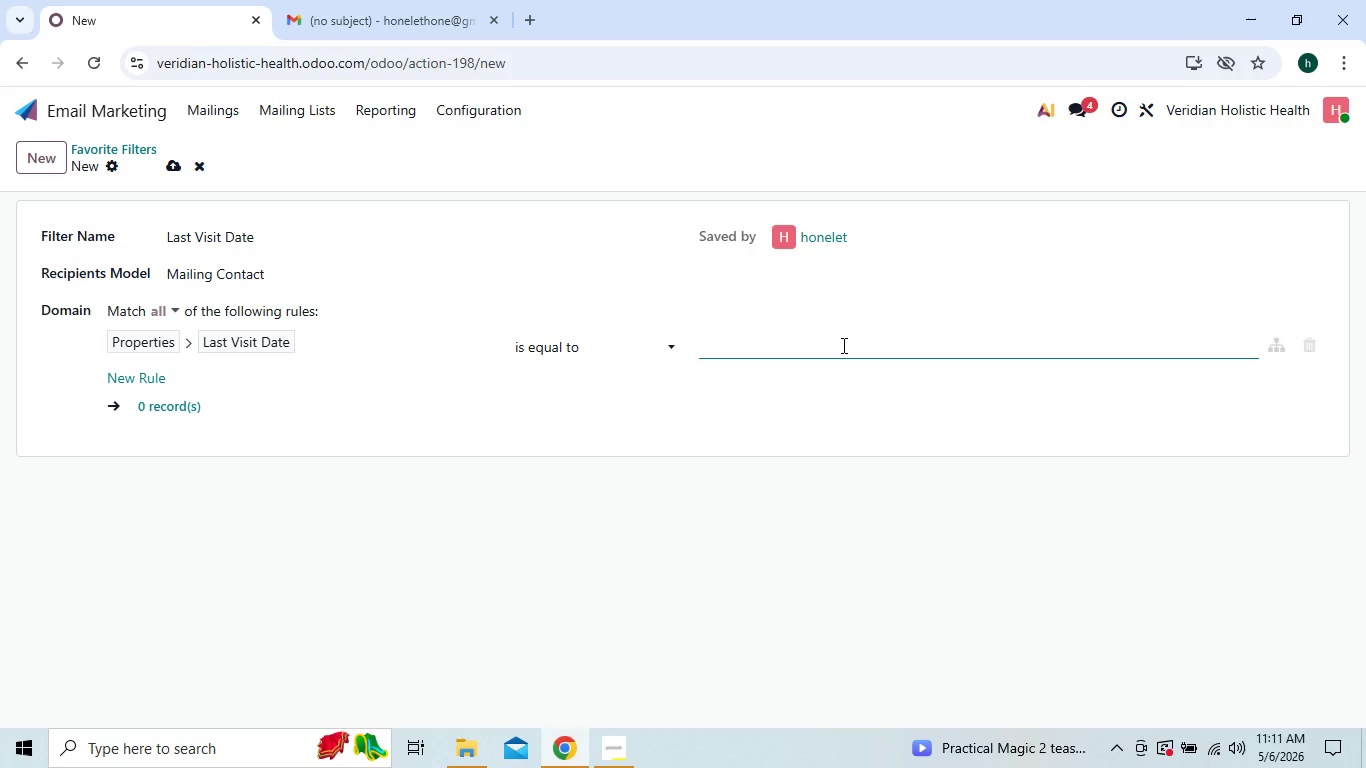 
left_click([670, 349])
 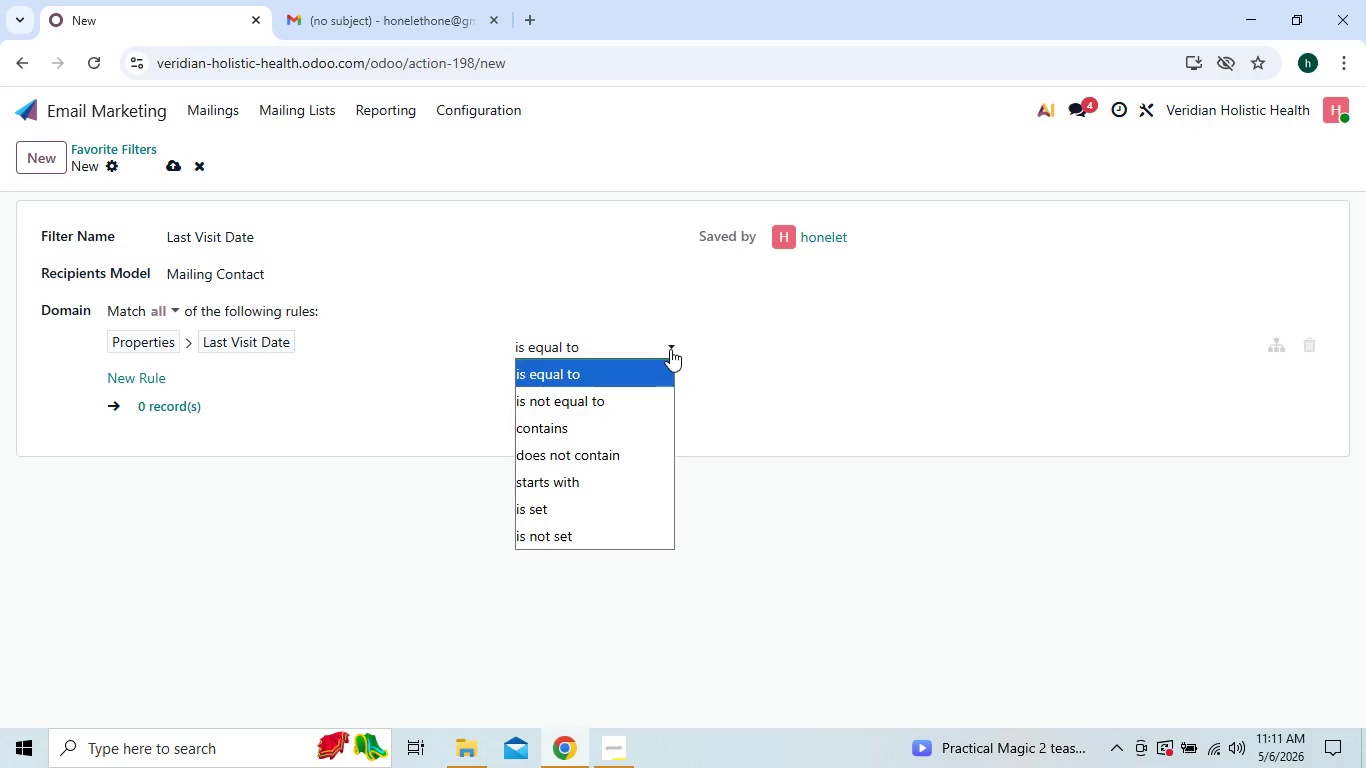 
left_click([670, 349])
 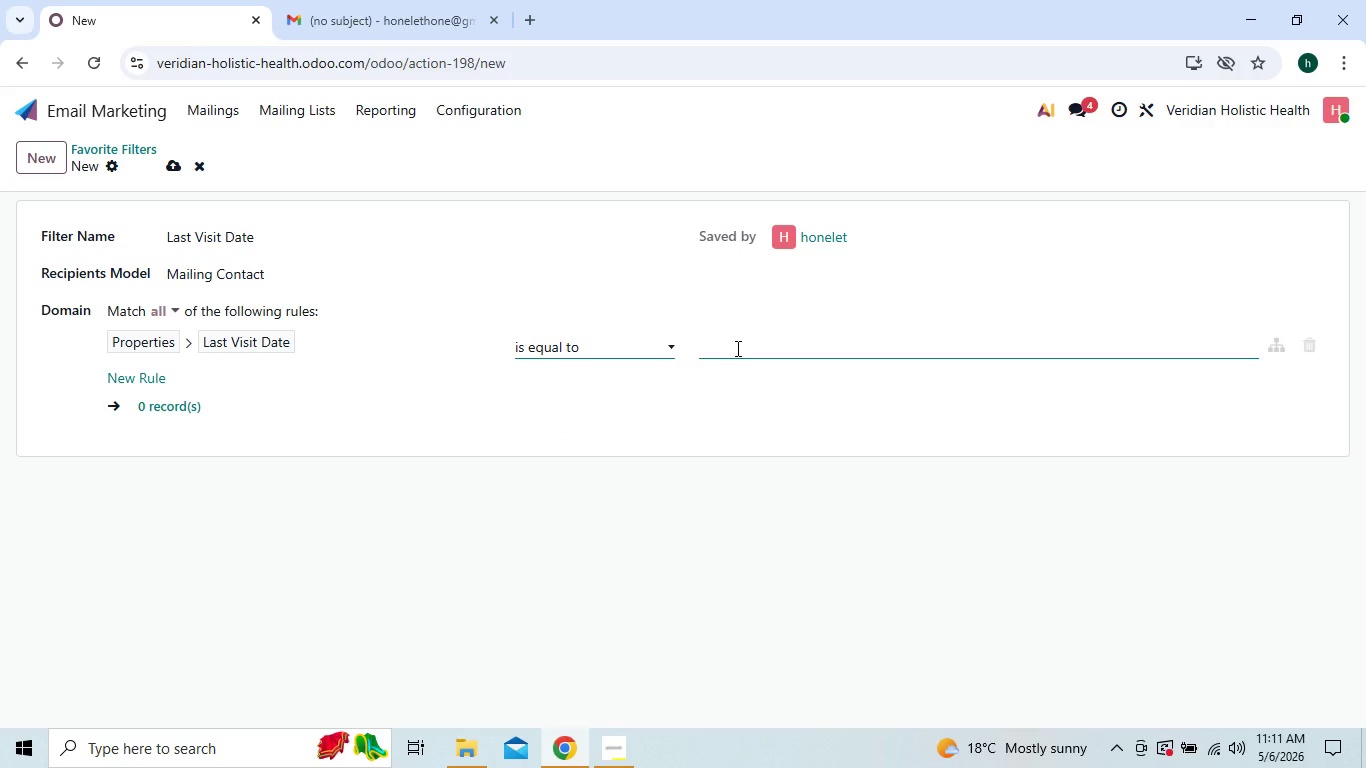 
wait(14.2)
 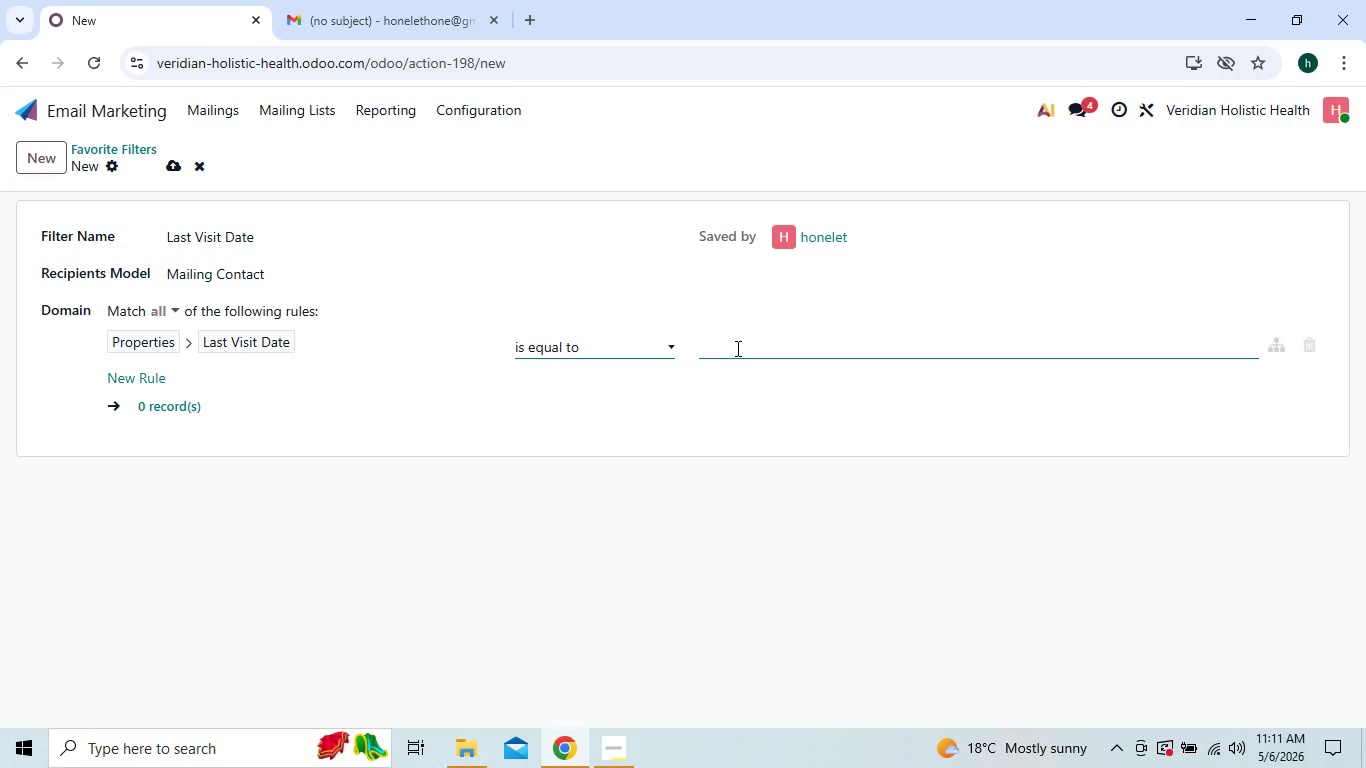 
left_click([1266, 342])
 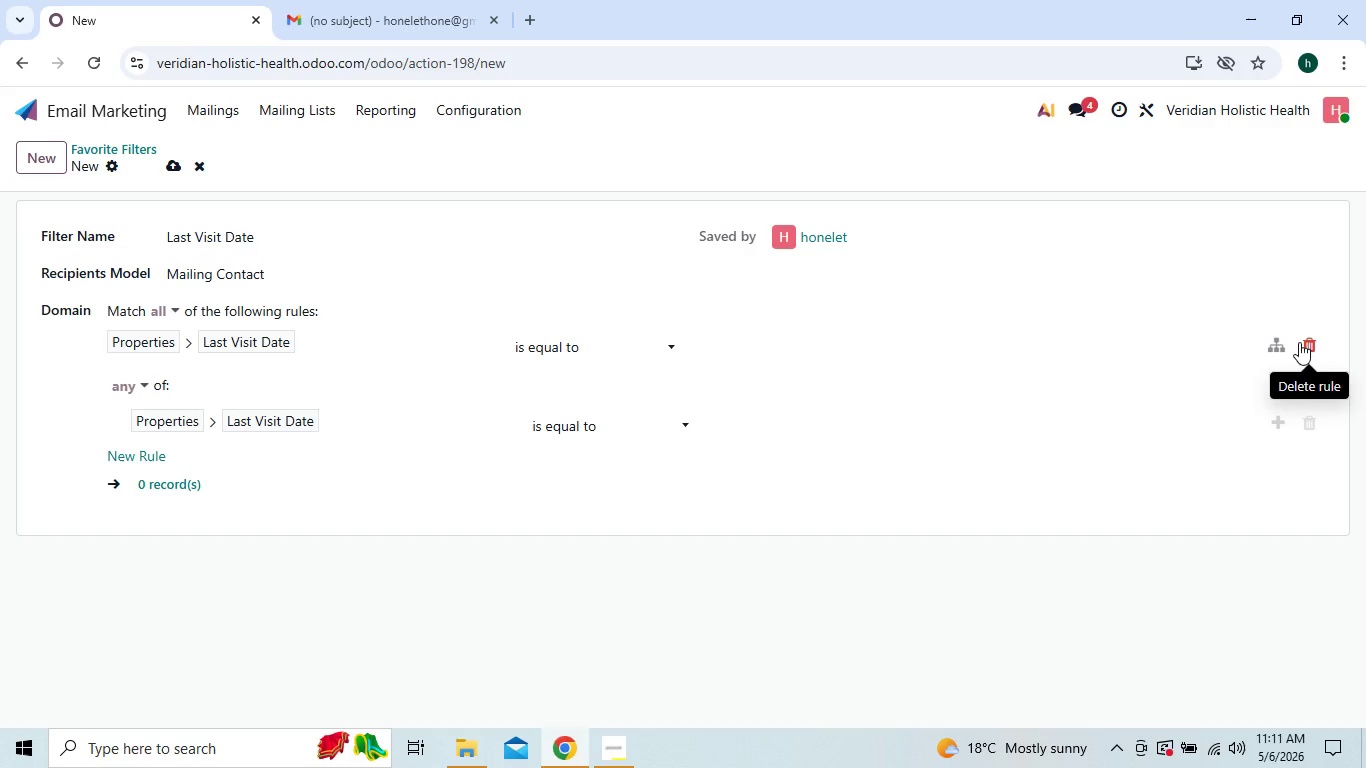 
wait(5.28)
 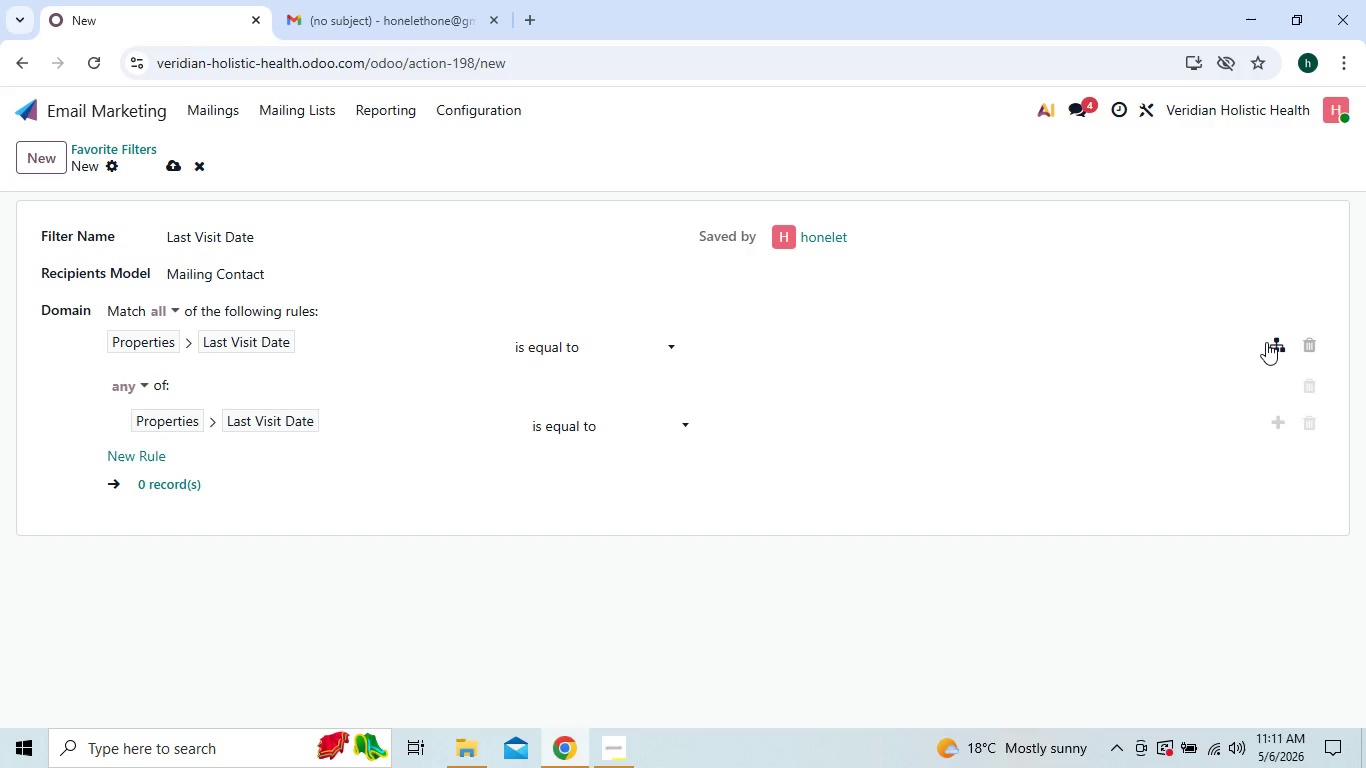 
left_click([1299, 342])
 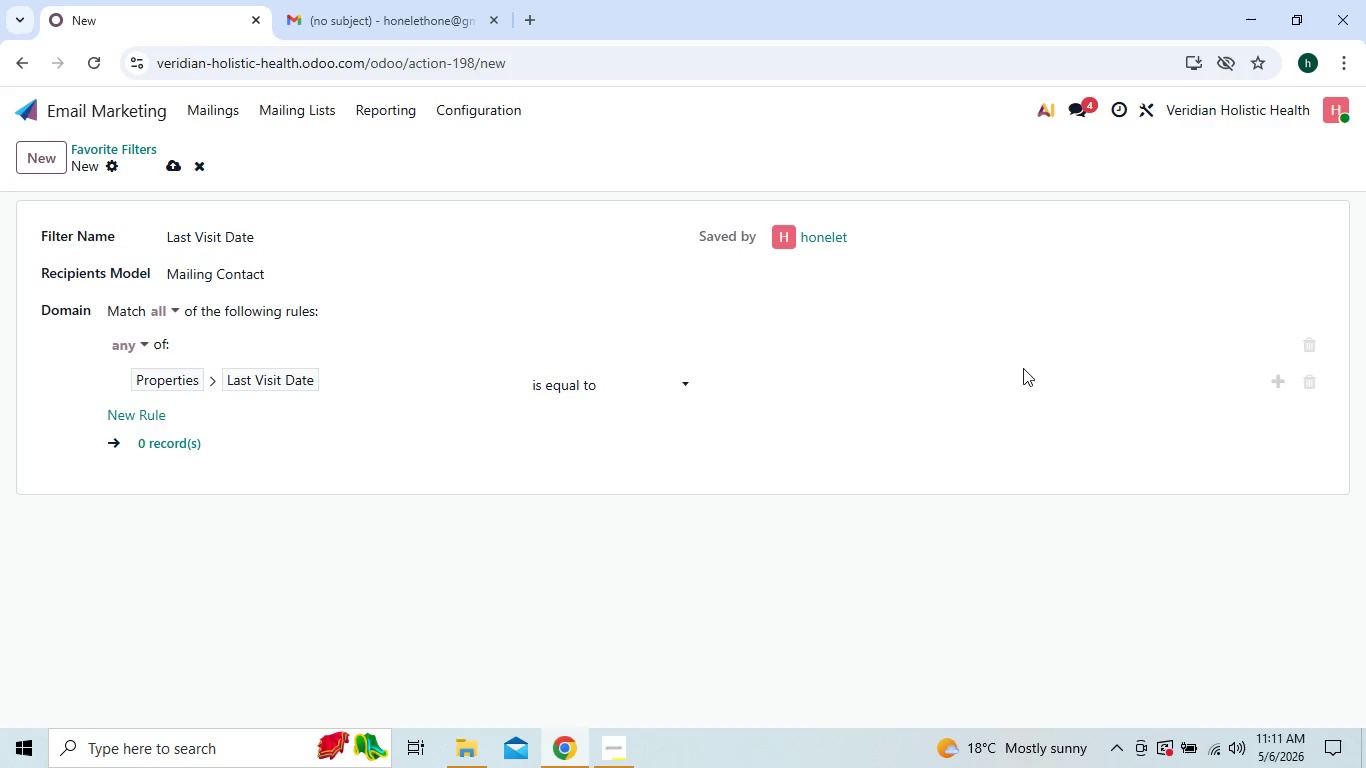 
left_click([1013, 380])
 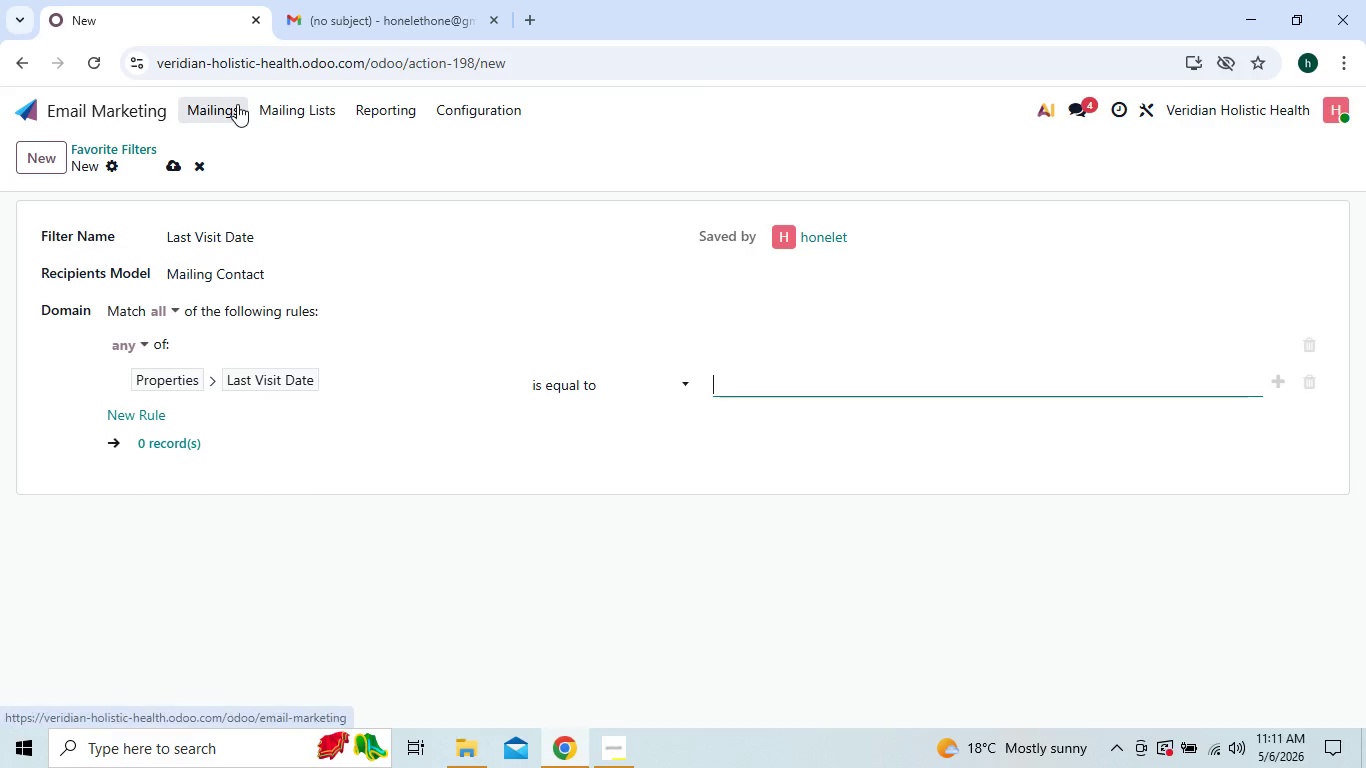 
left_click([284, 110])
 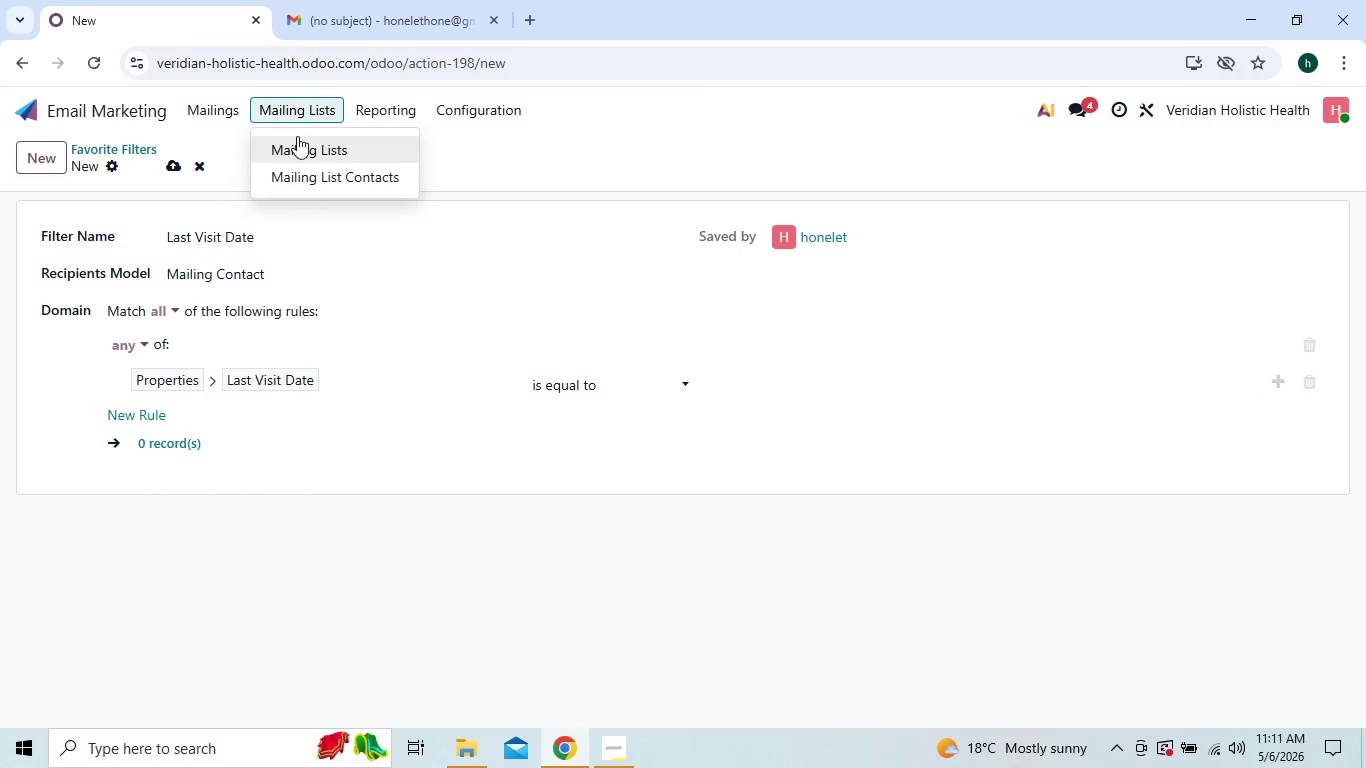 
left_click([297, 136])
 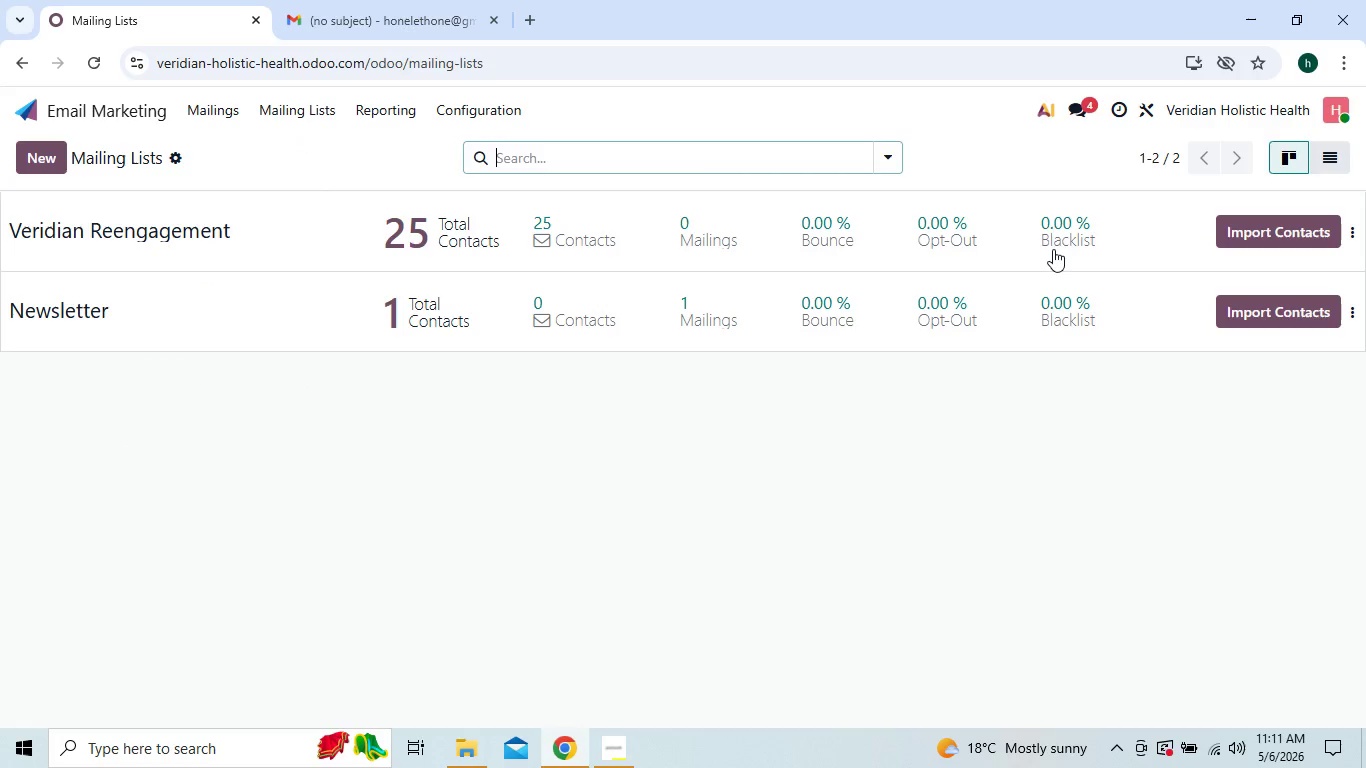 
left_click([1067, 244])
 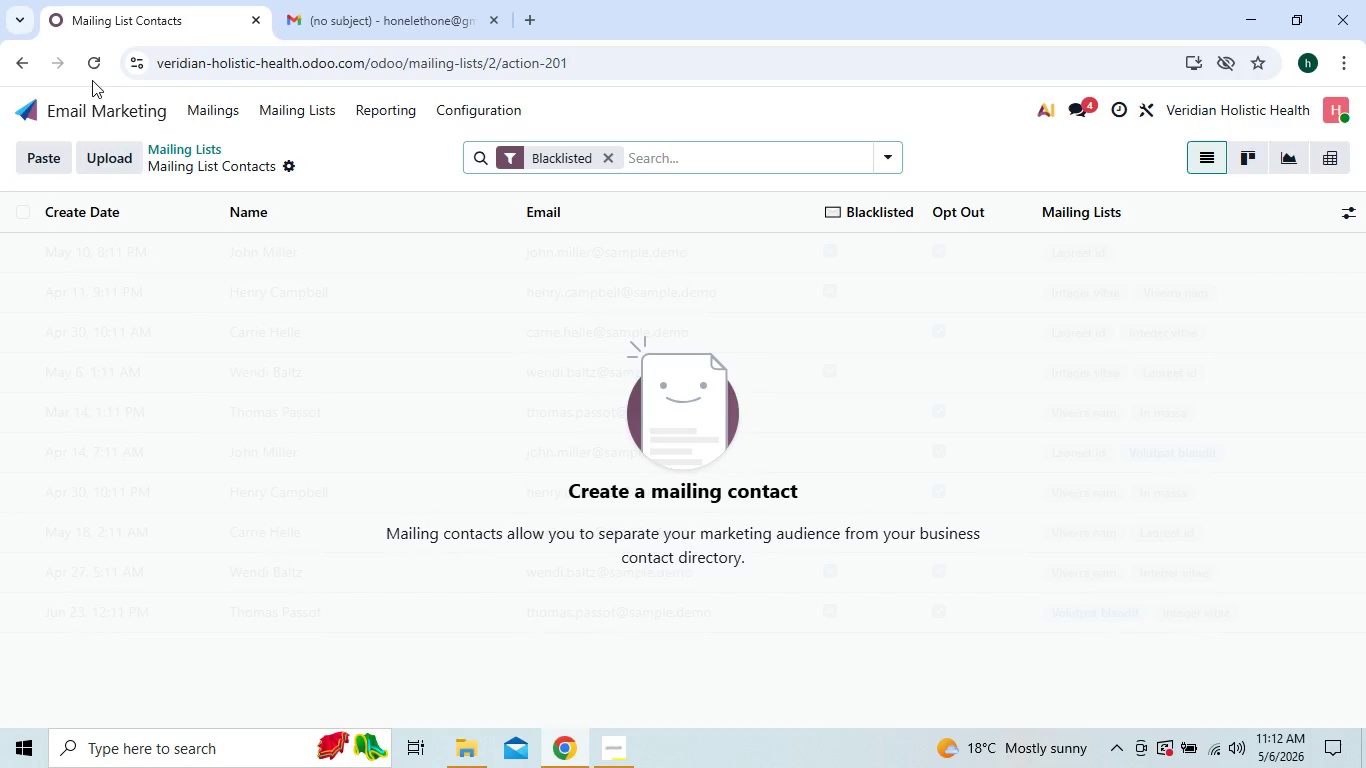 
wait(5.86)
 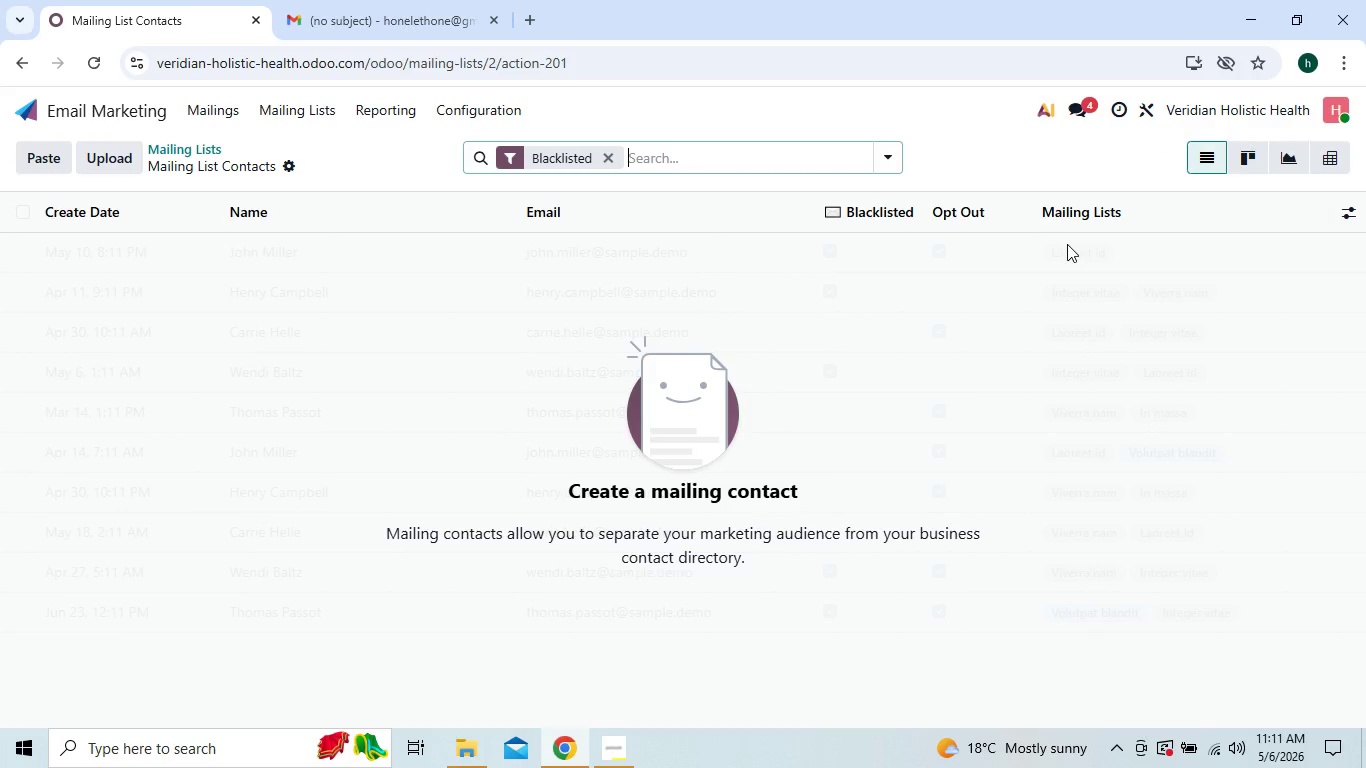 
left_click([207, 116])
 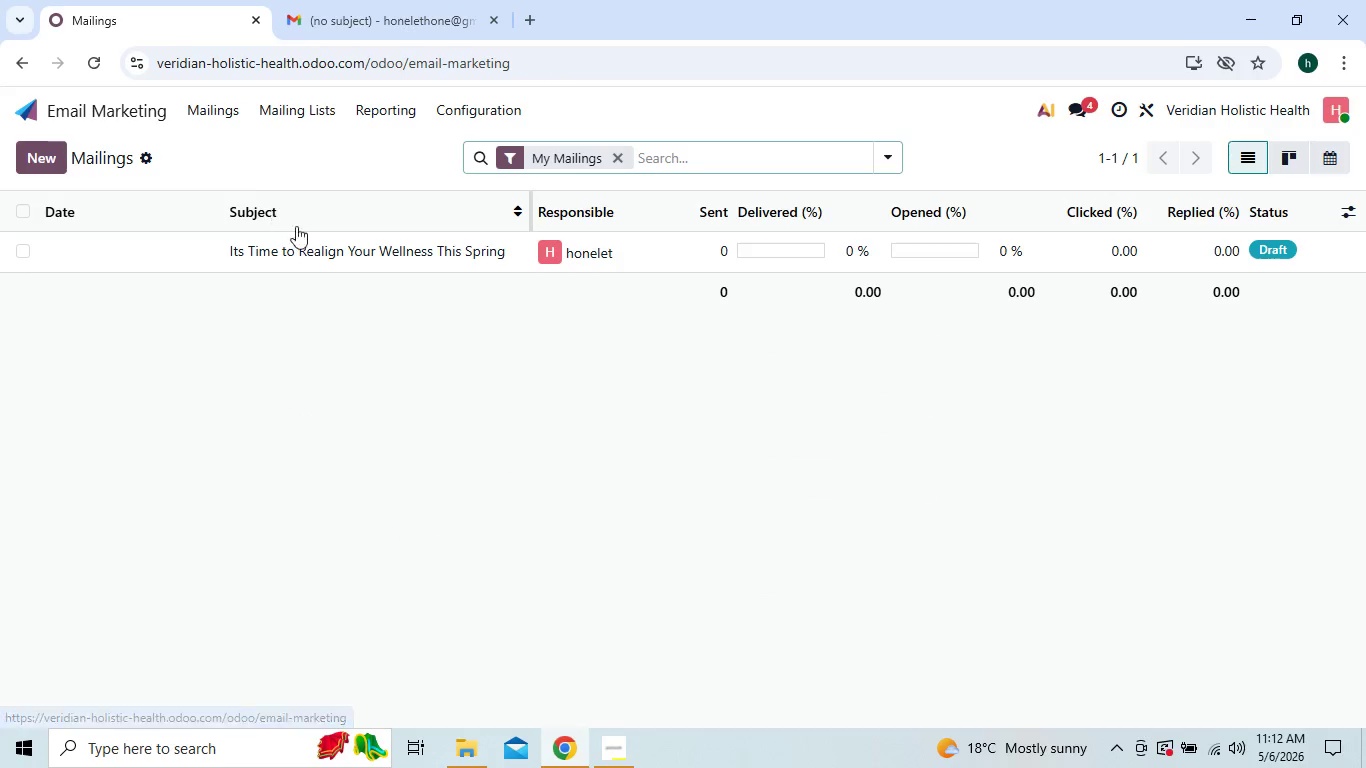 
double_click([309, 241])
 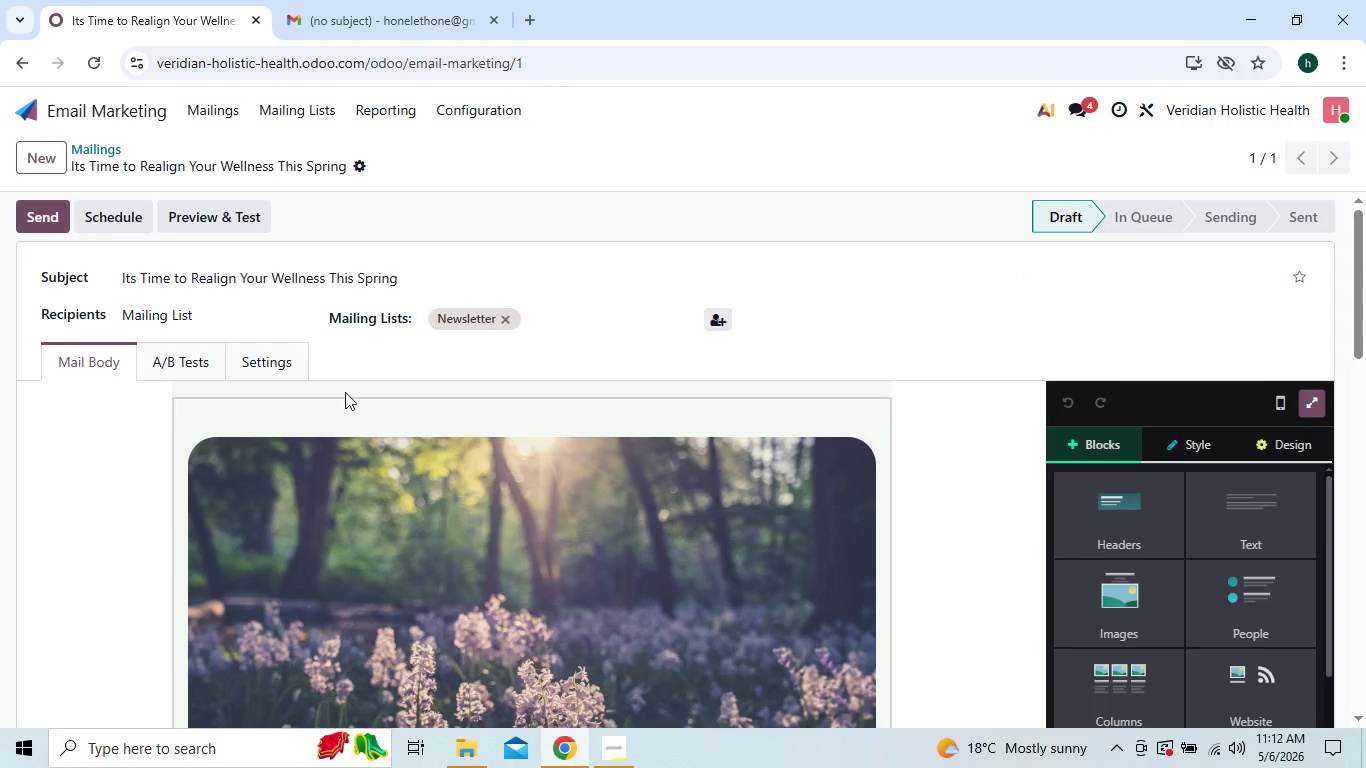 
left_click([254, 355])
 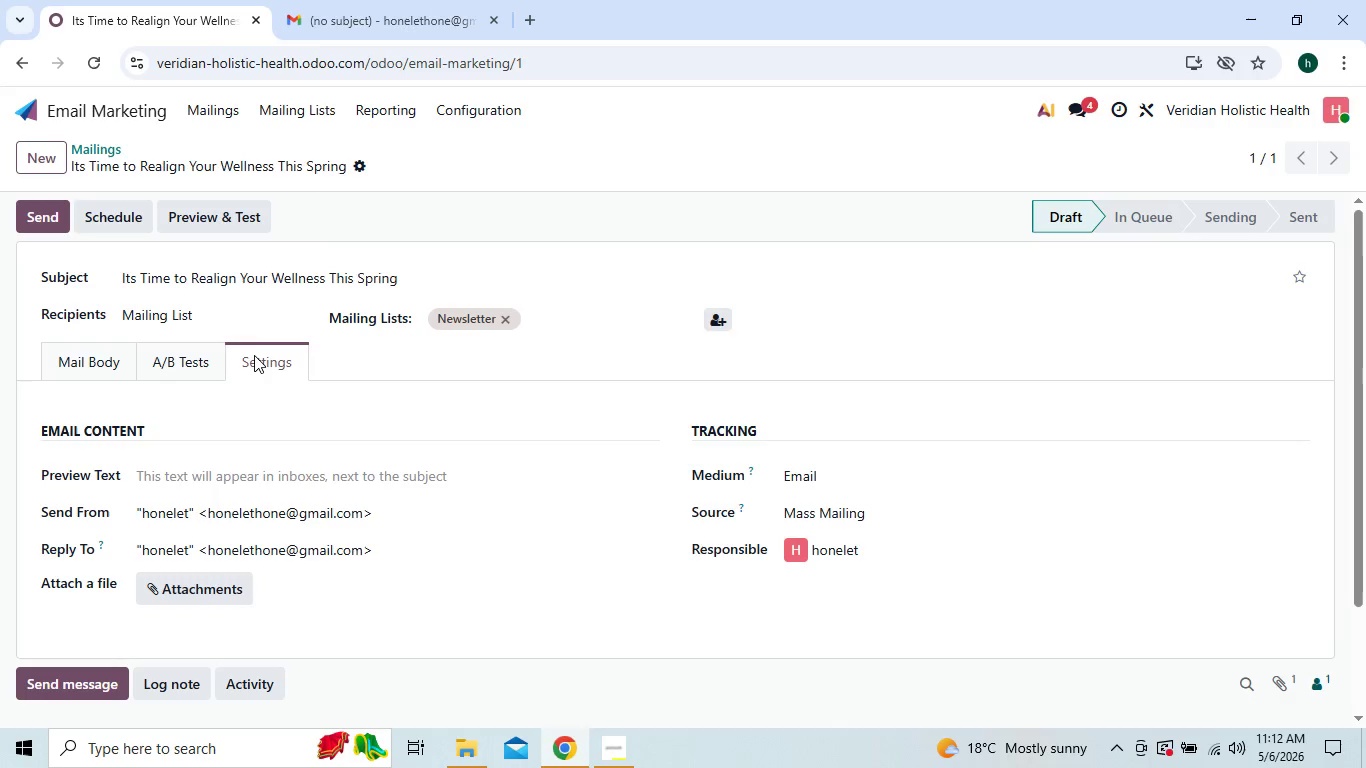 
wait(7.91)
 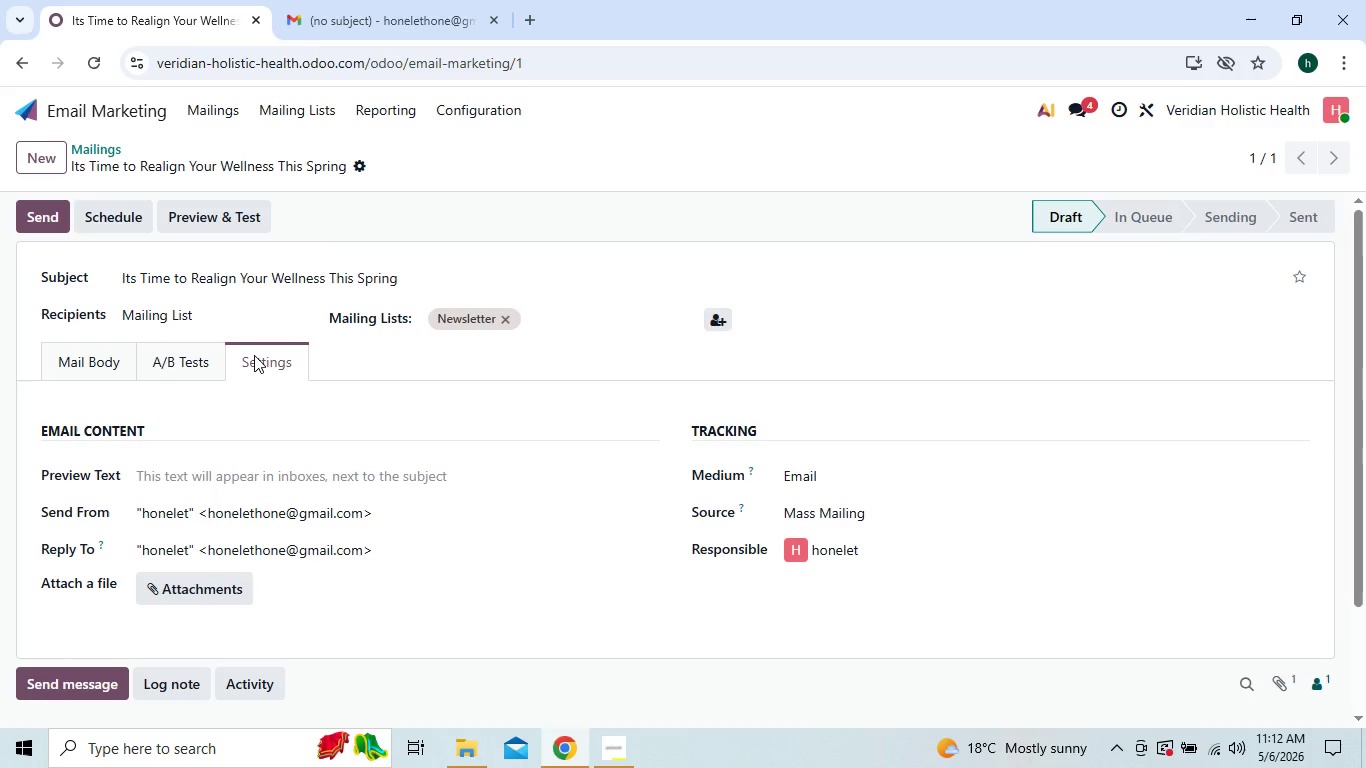 
left_click([194, 597])
 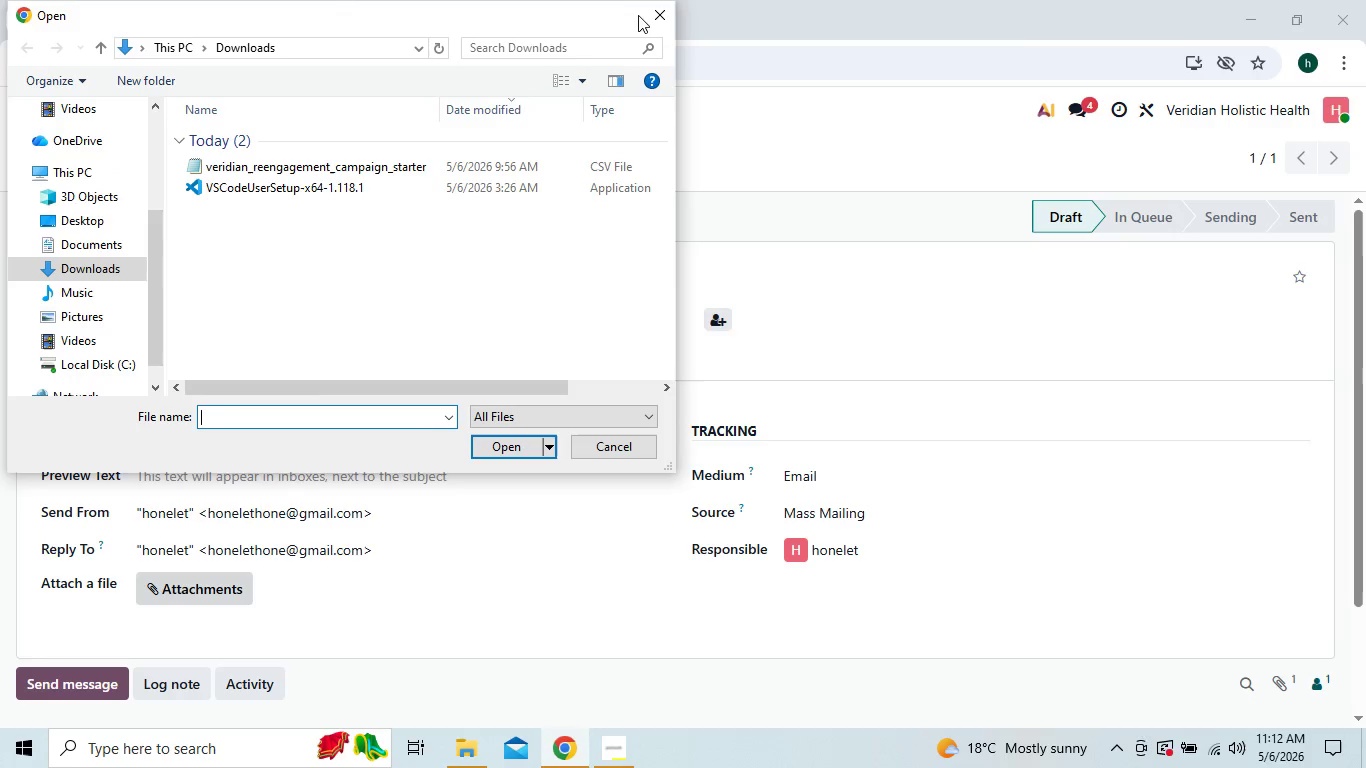 
left_click([647, 15])
 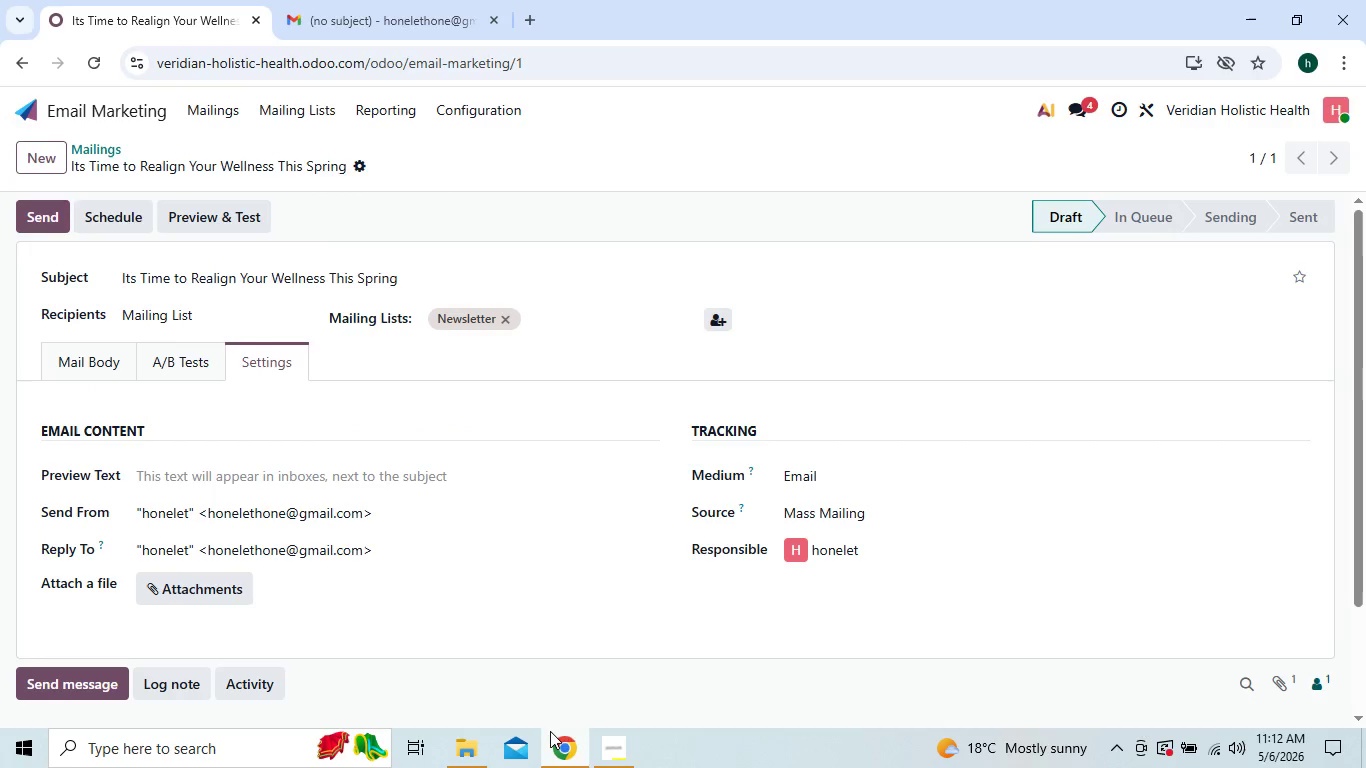 
left_click([594, 752])